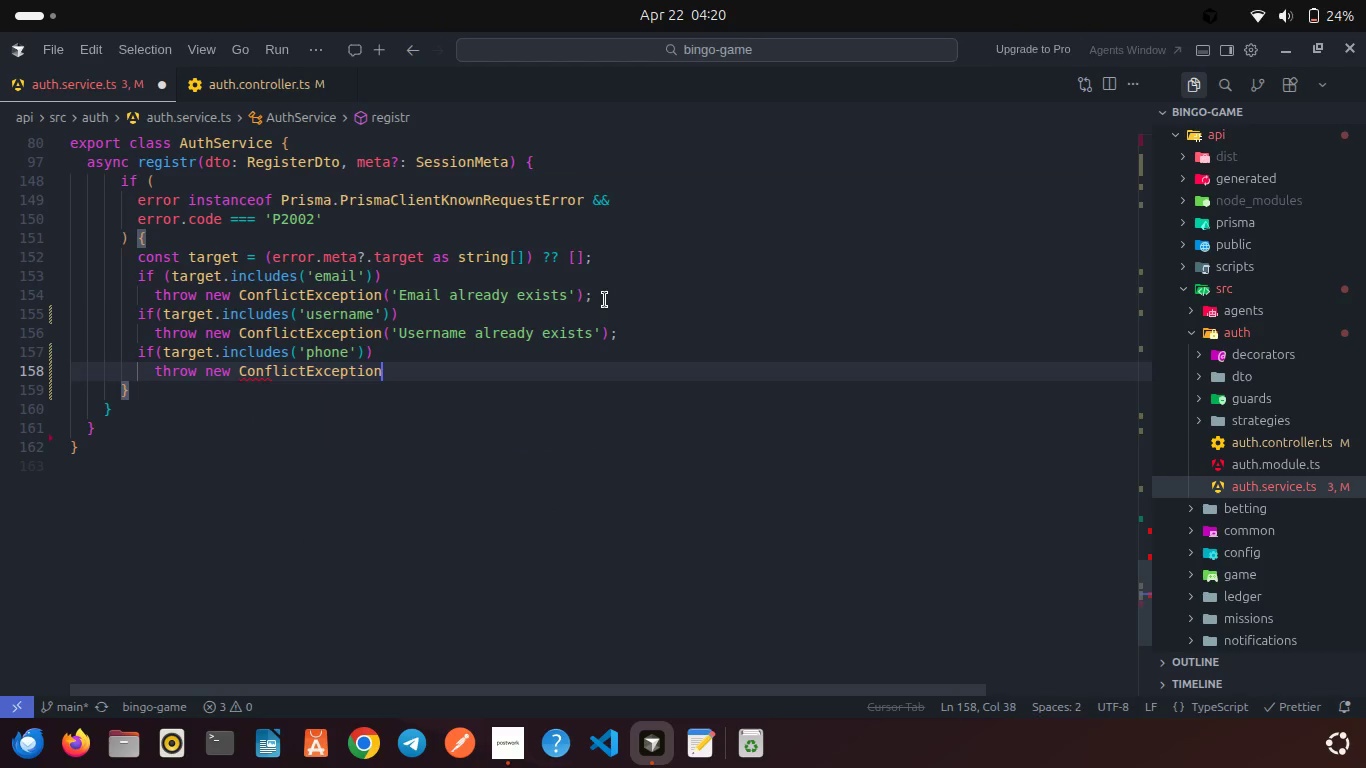 
type(('Phone already exists)
 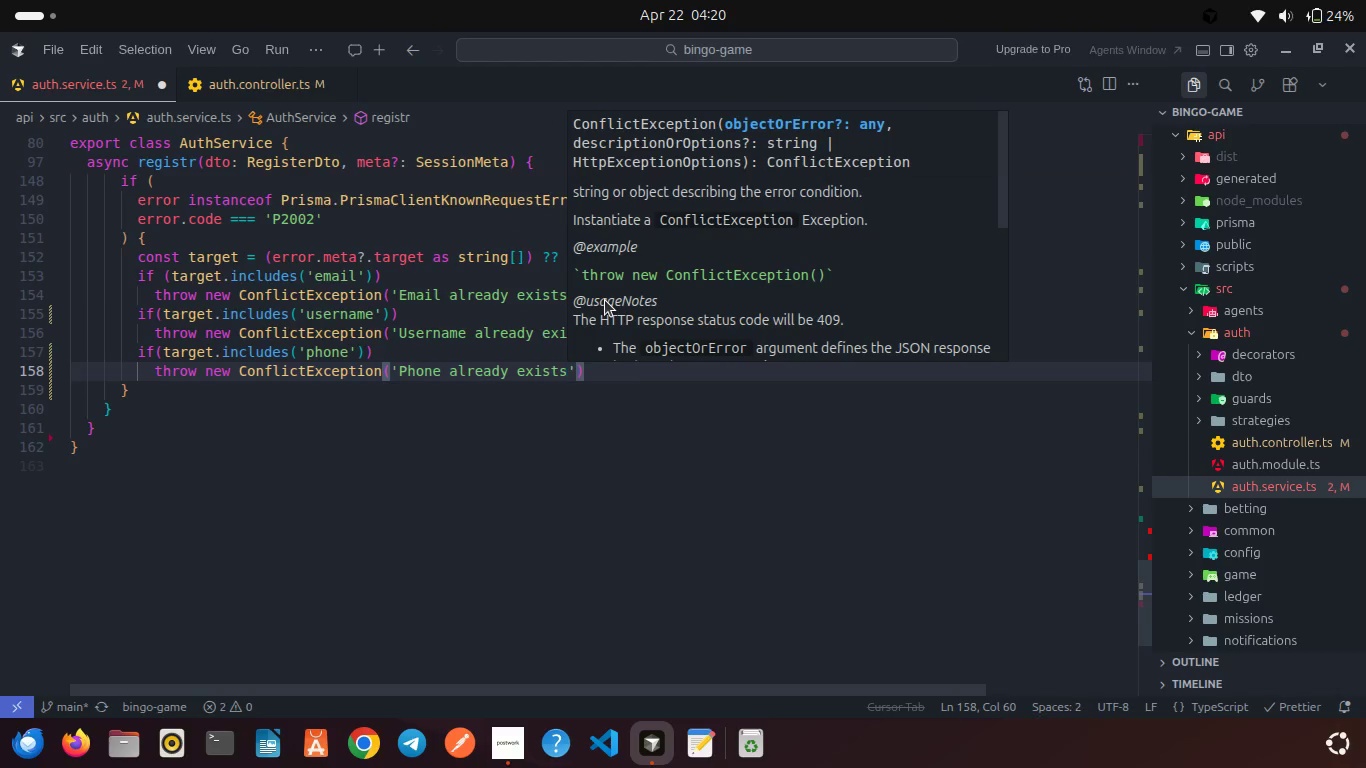 
key(ArrowRight)
 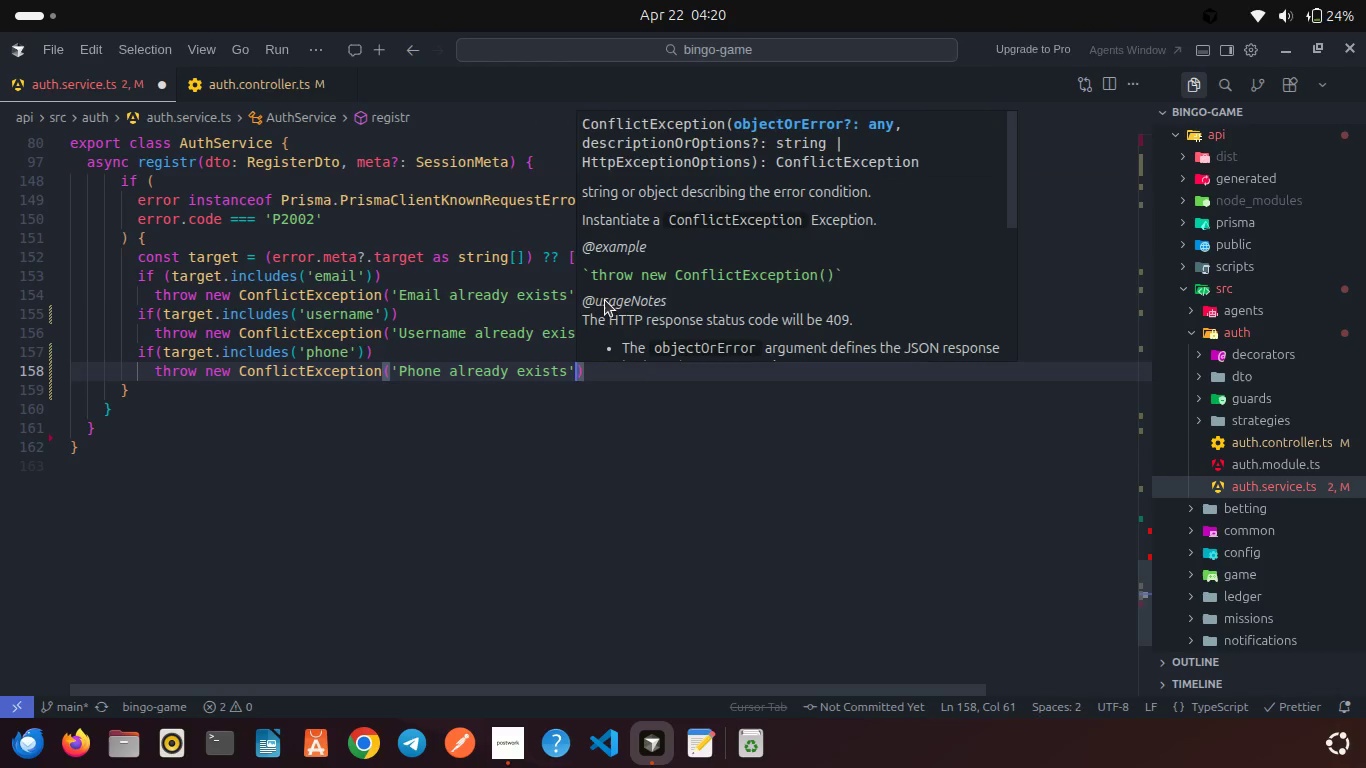 
key(ArrowRight)
 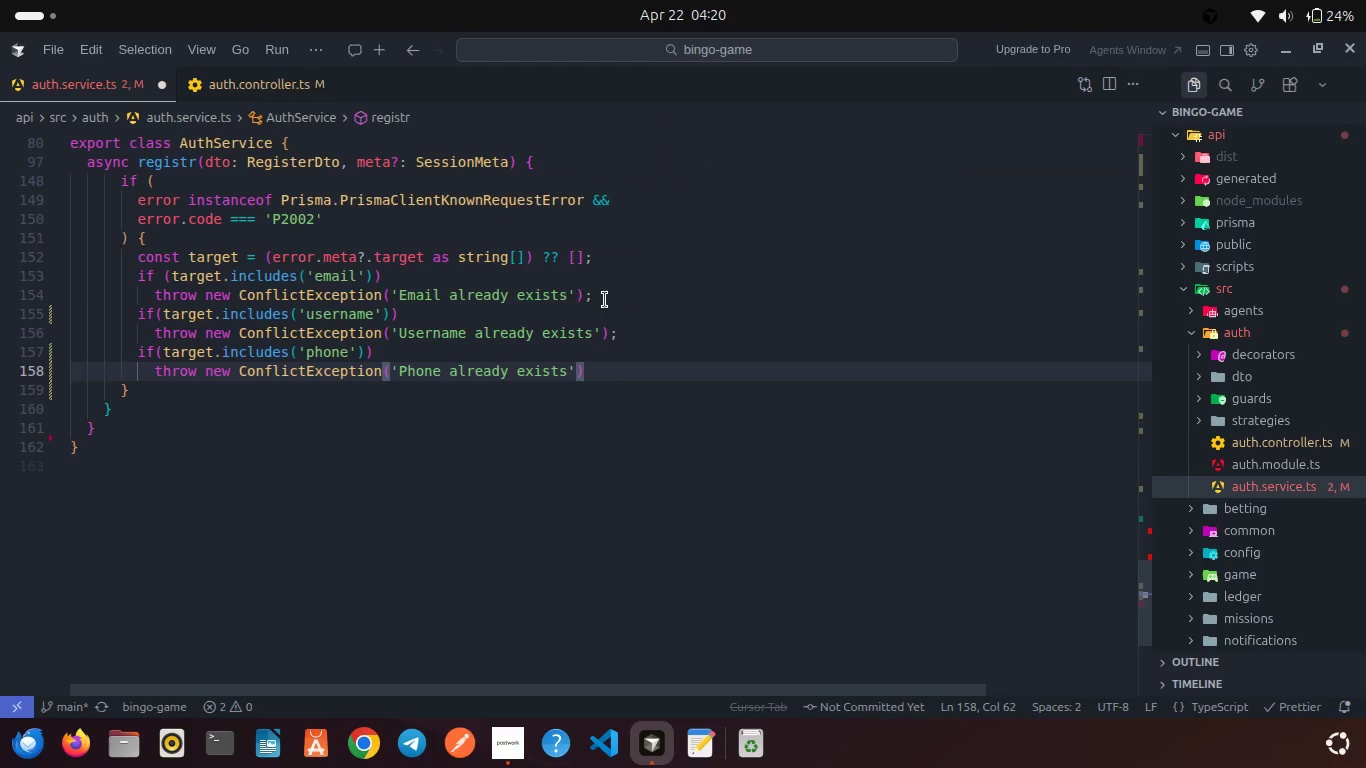 
key(Semicolon)
 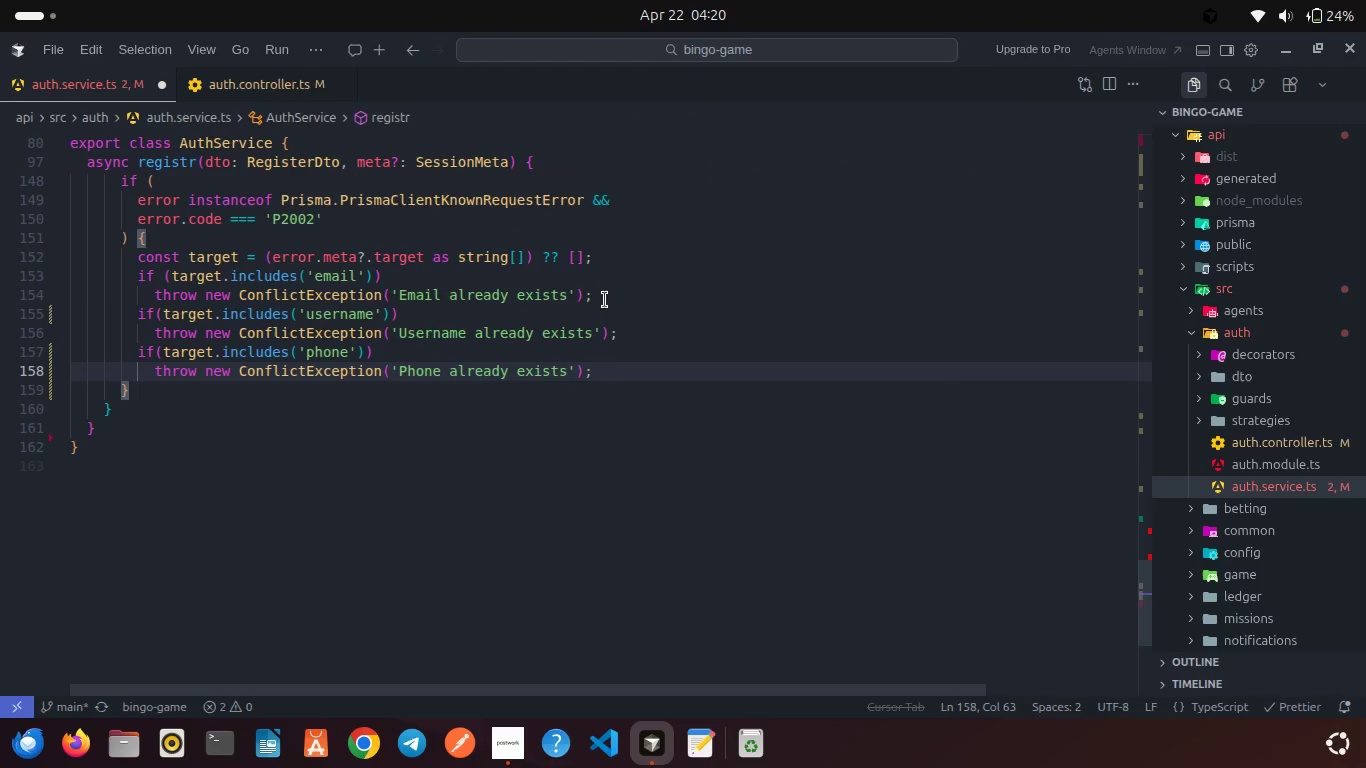 
key(Enter)
 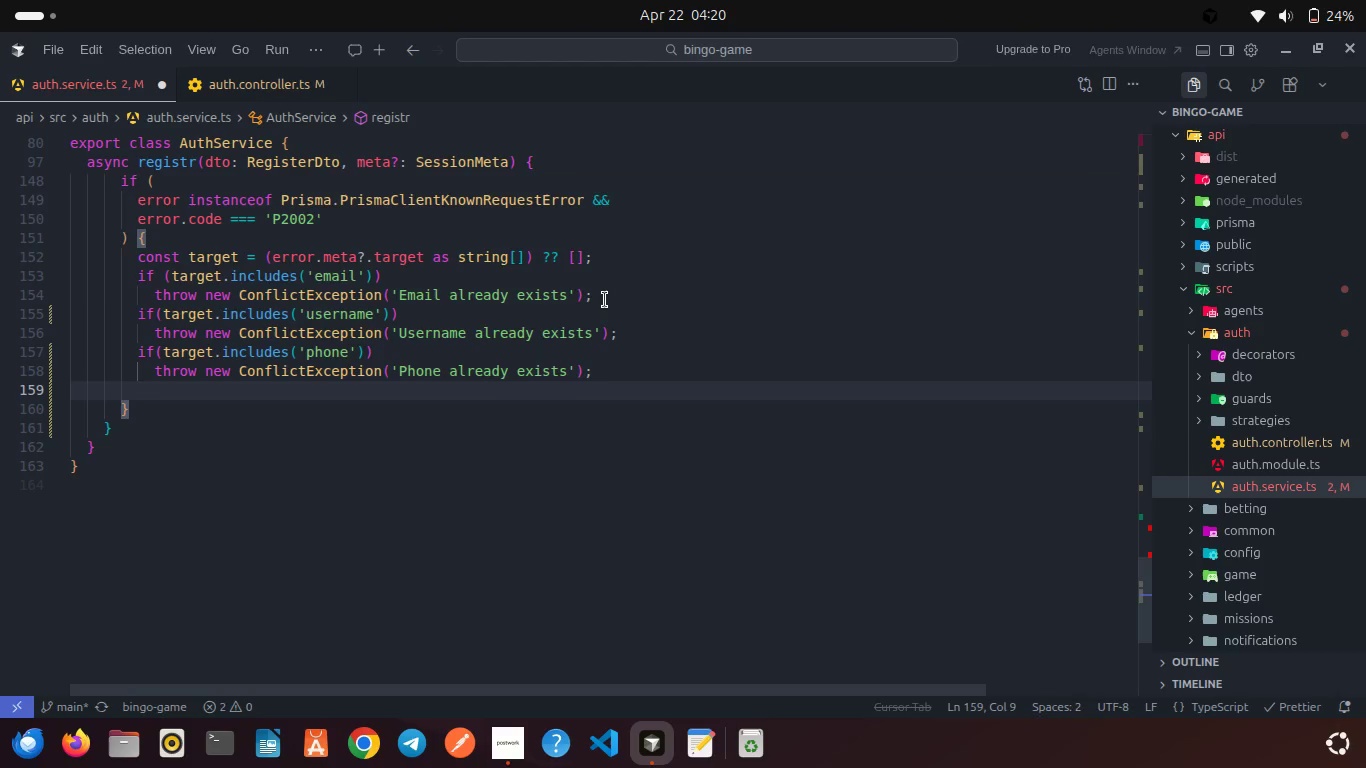 
type(thr)
 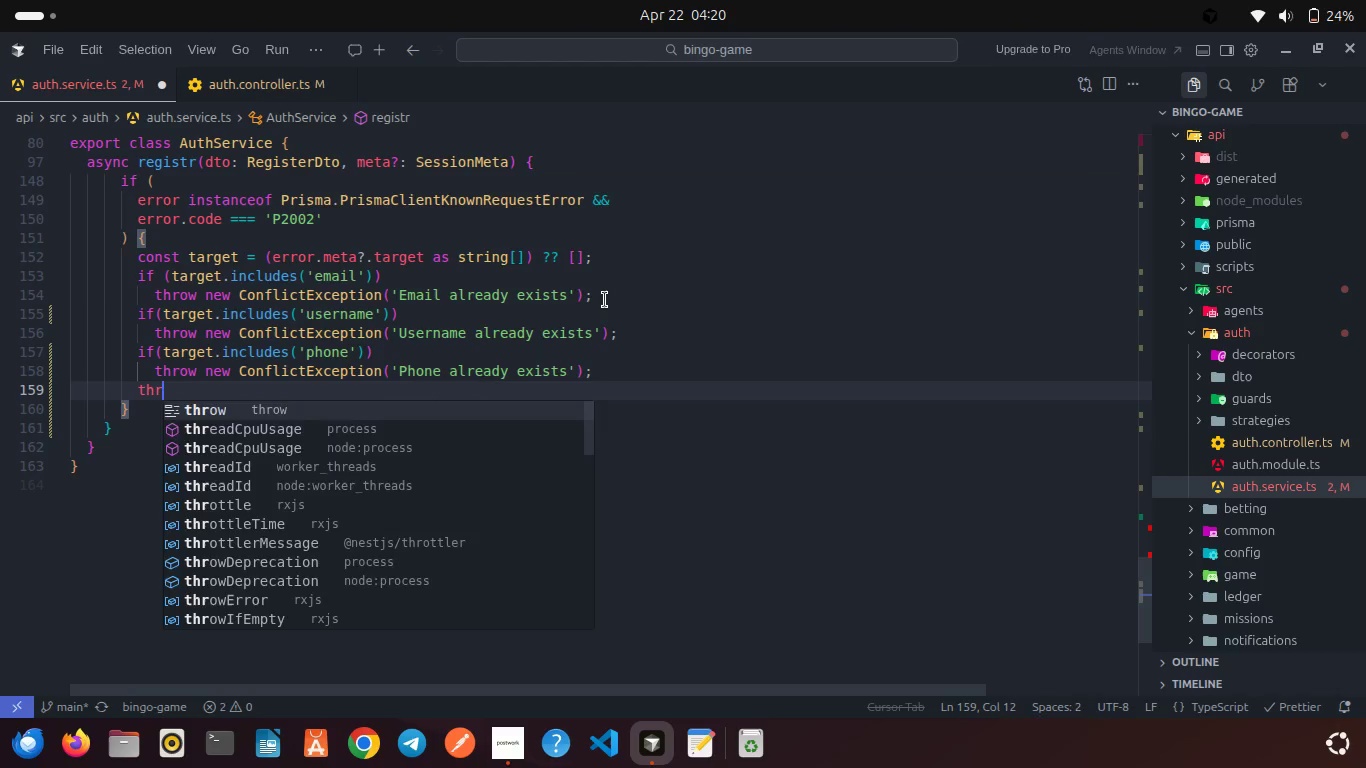 
key(Enter)
 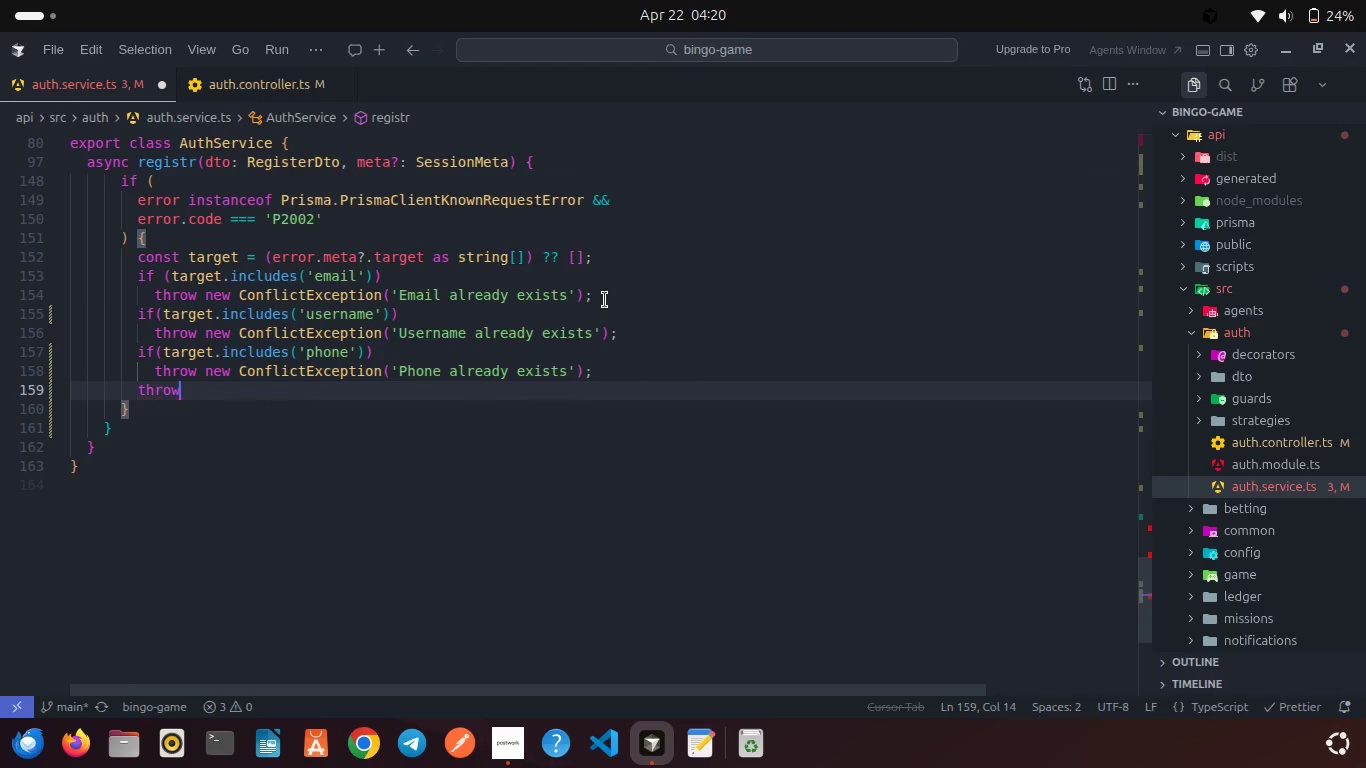 
type( new Conf)
 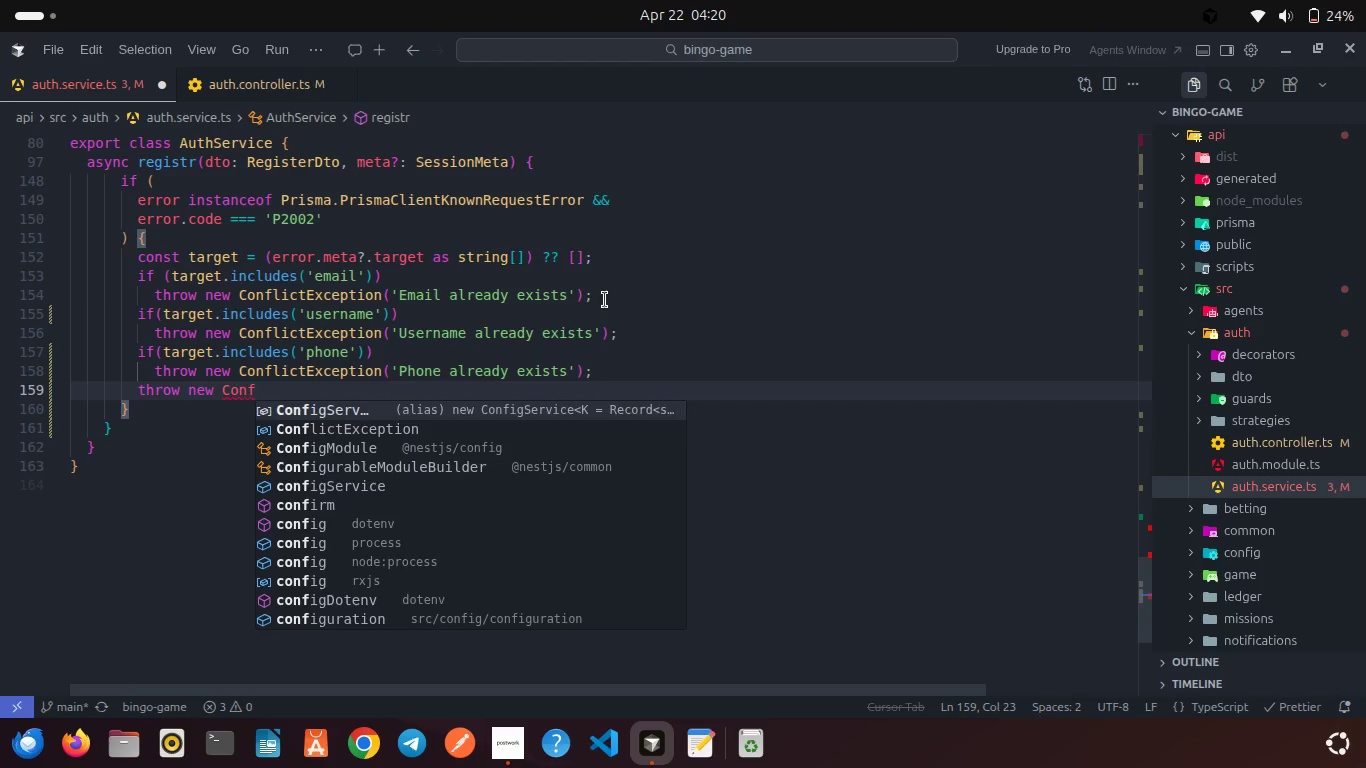 
key(ArrowDown)
 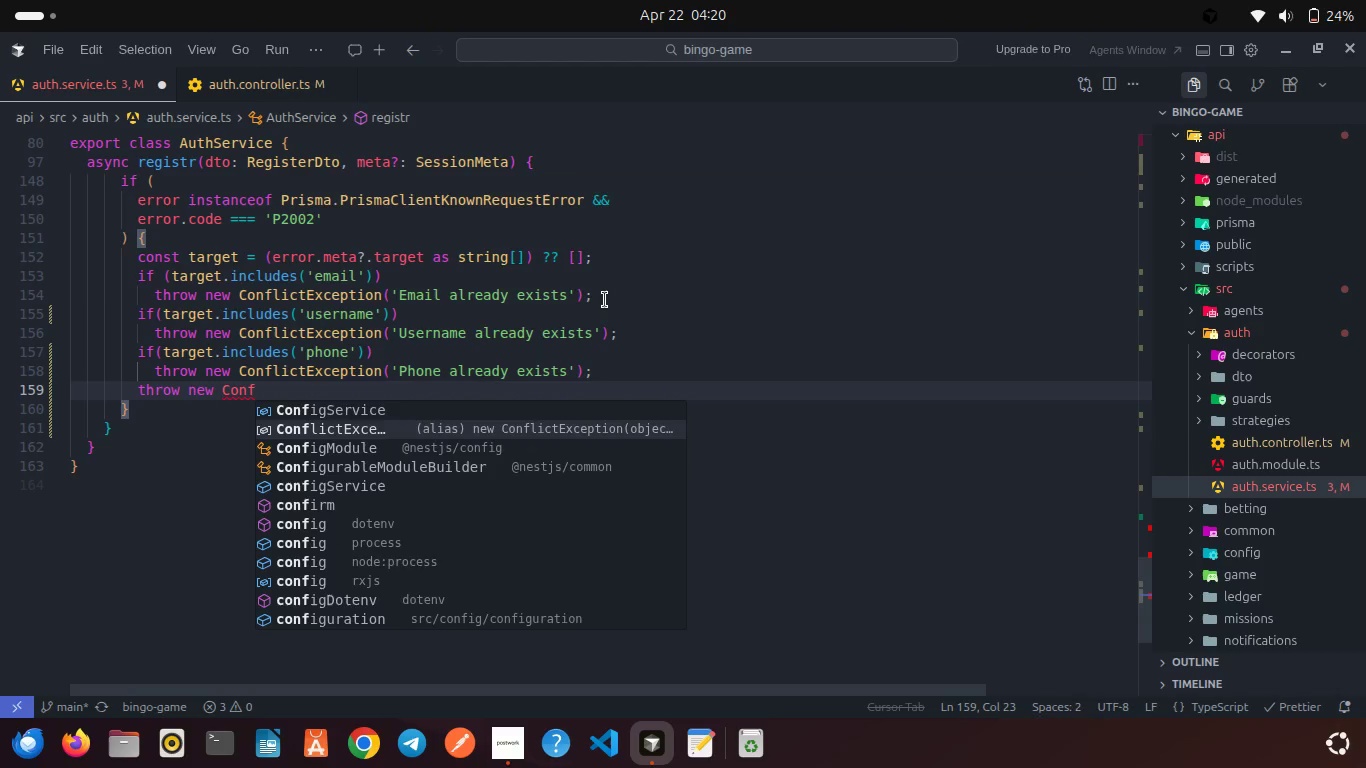 
key(Enter)
 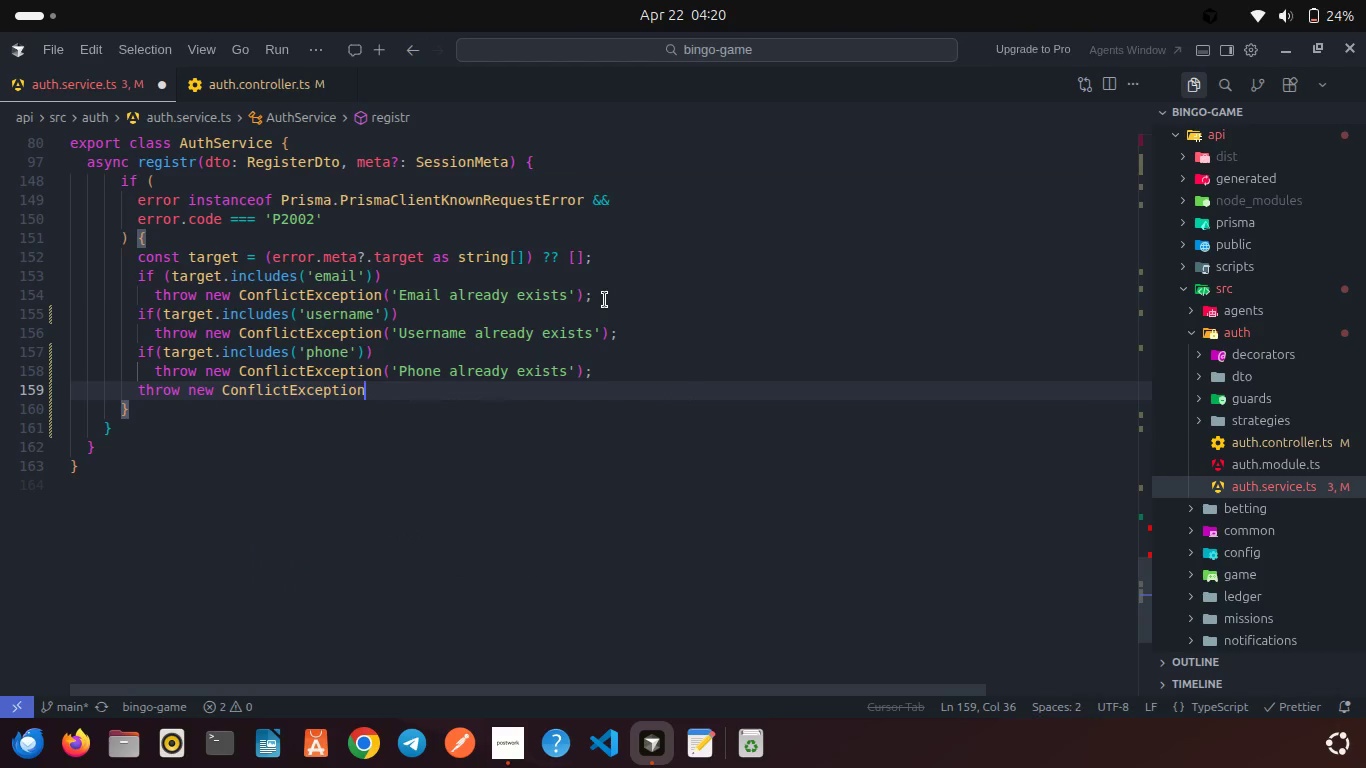 
type(('User already exists)
 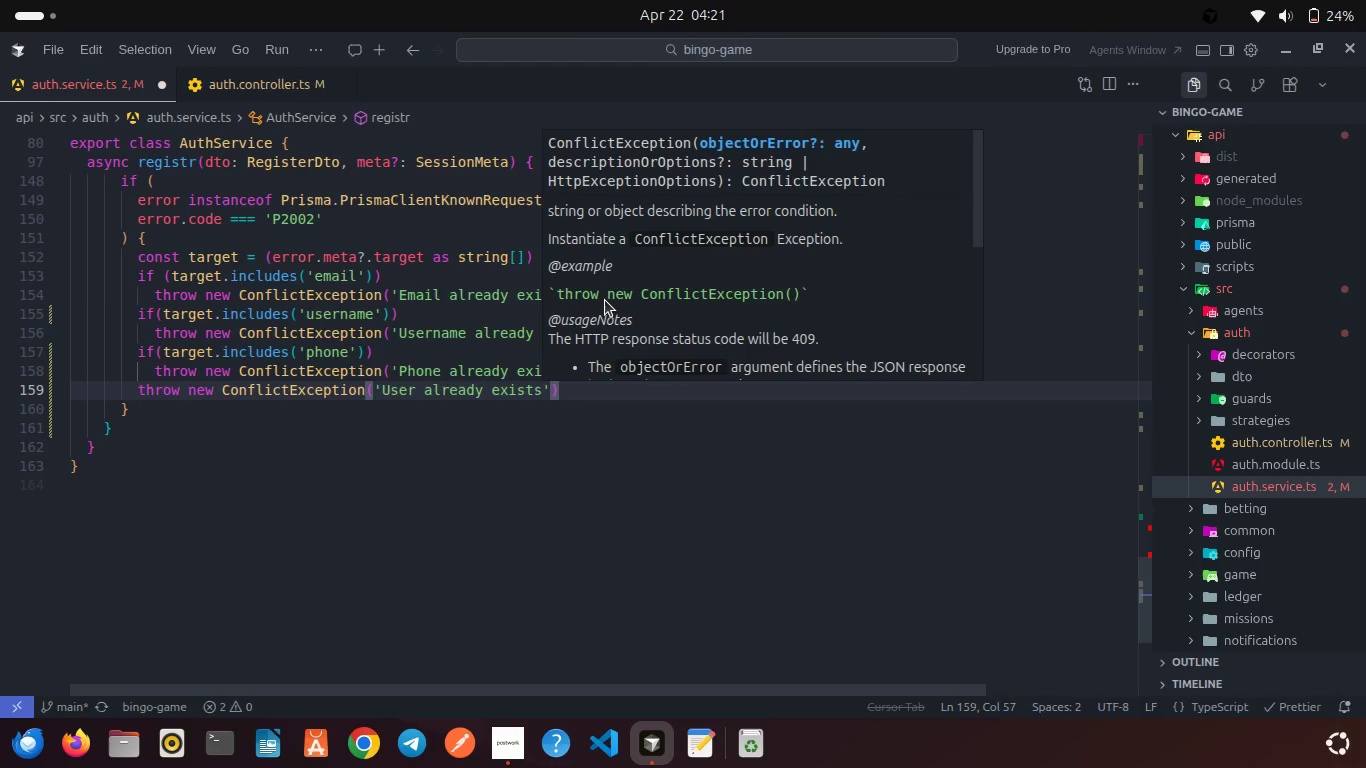 
key(ArrowRight)
 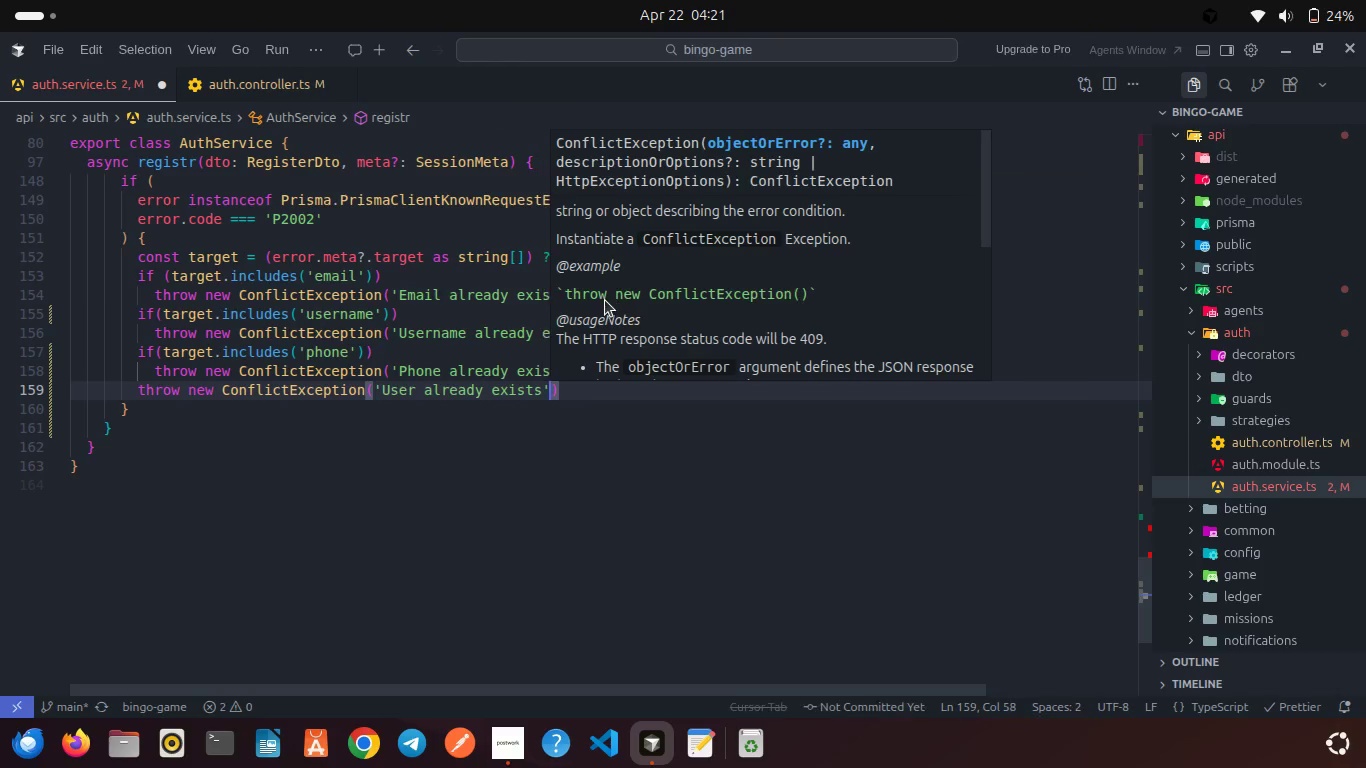 
key(ArrowRight)
 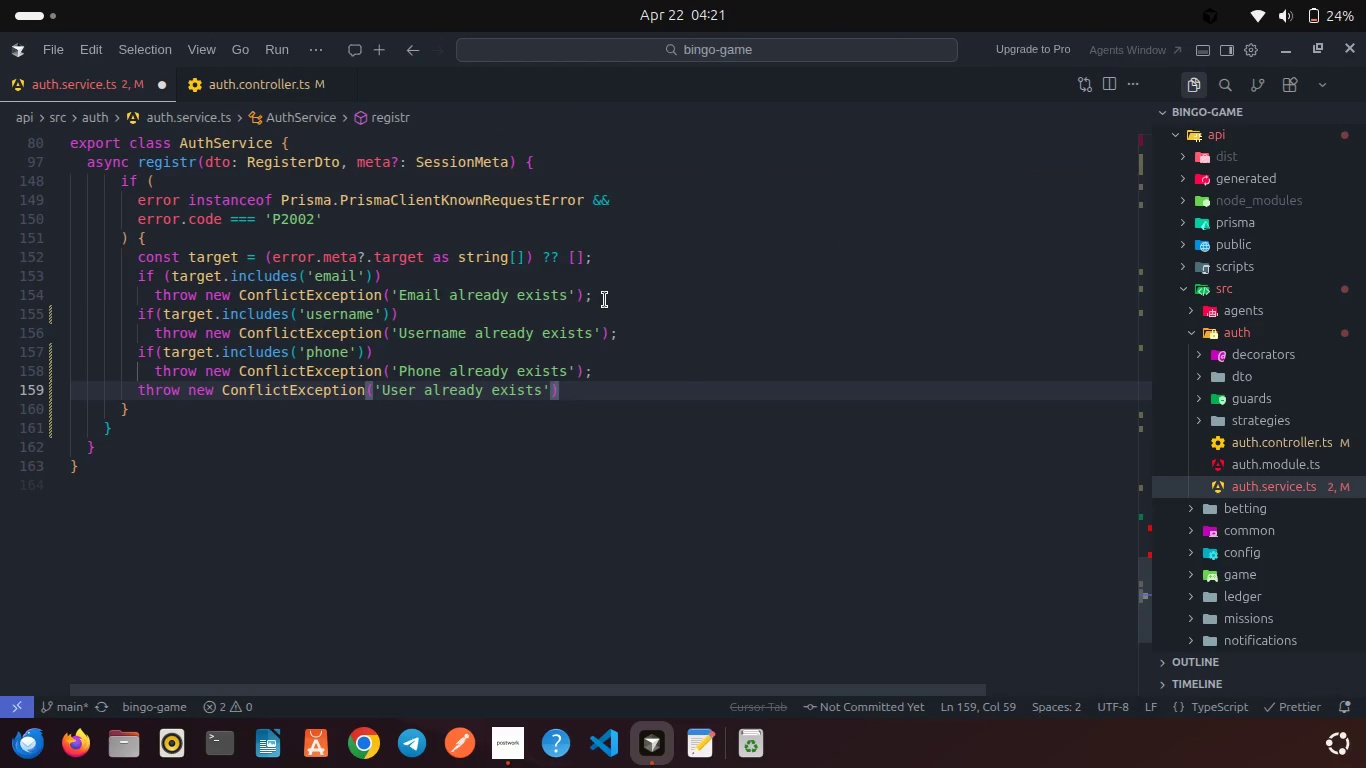 
key(Semicolon)
 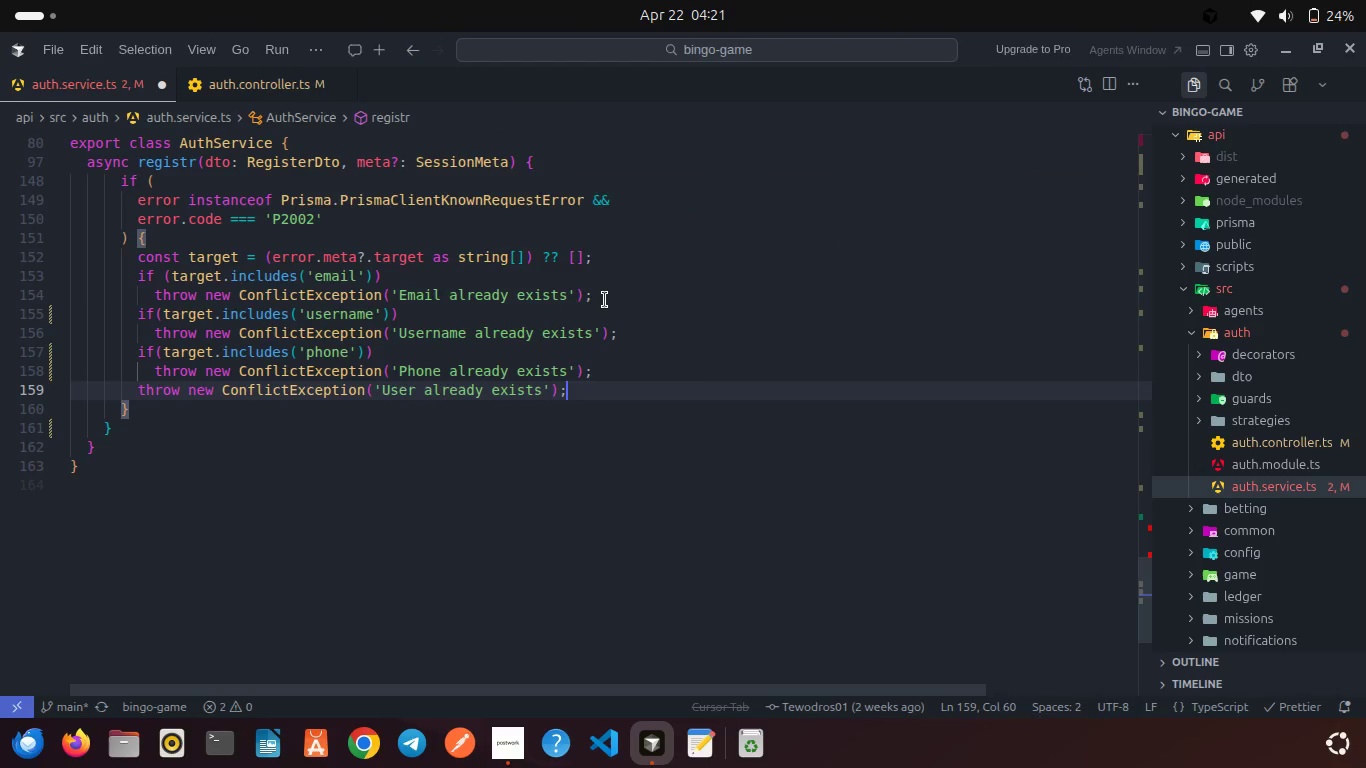 
key(Control+S)
 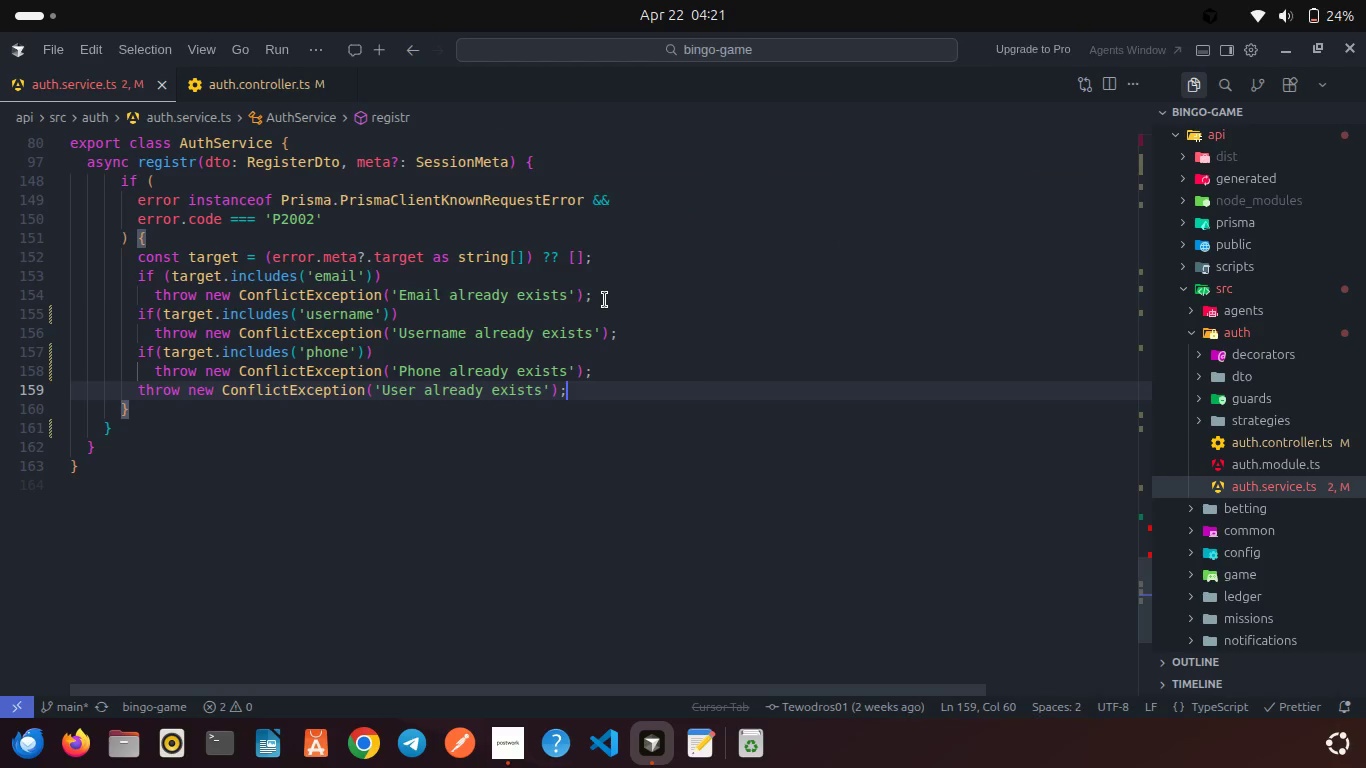 
key(Enter)
 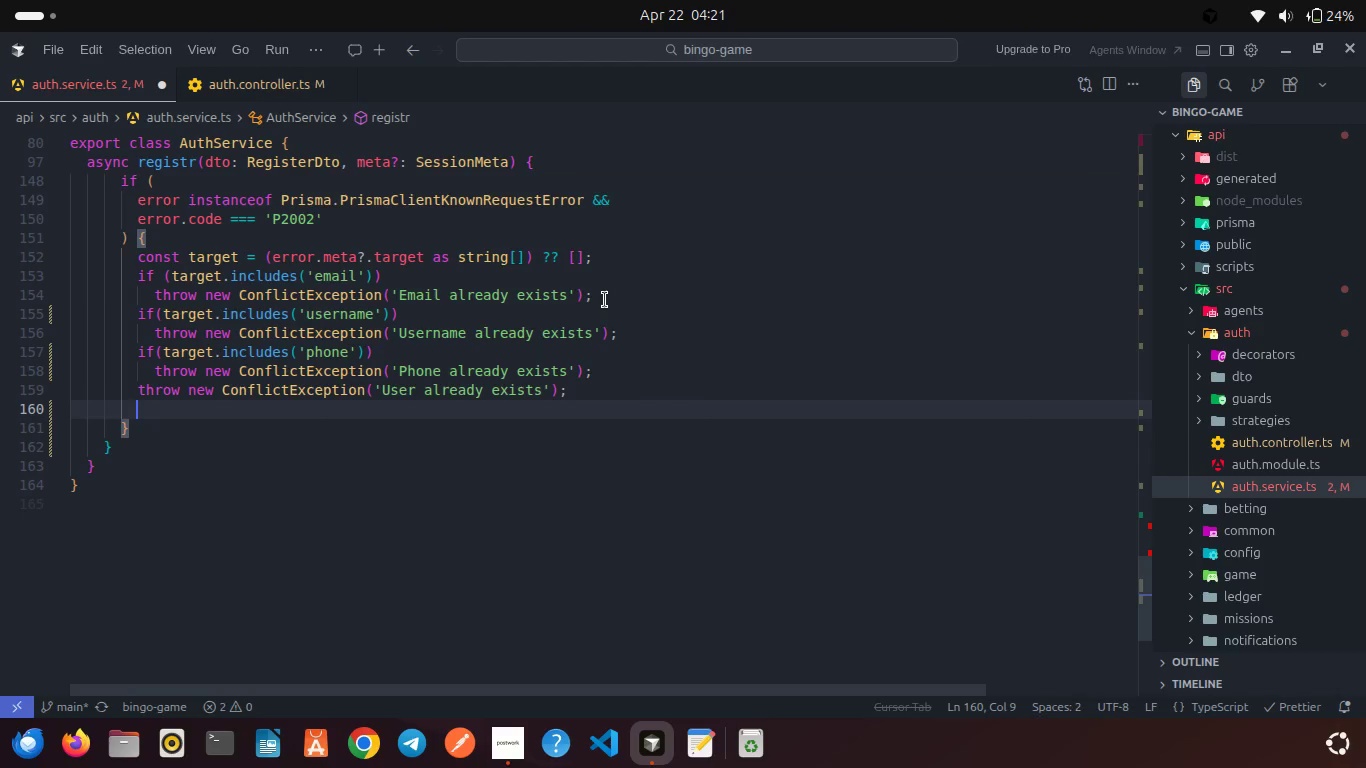 
key(Shift+ShiftRight)
 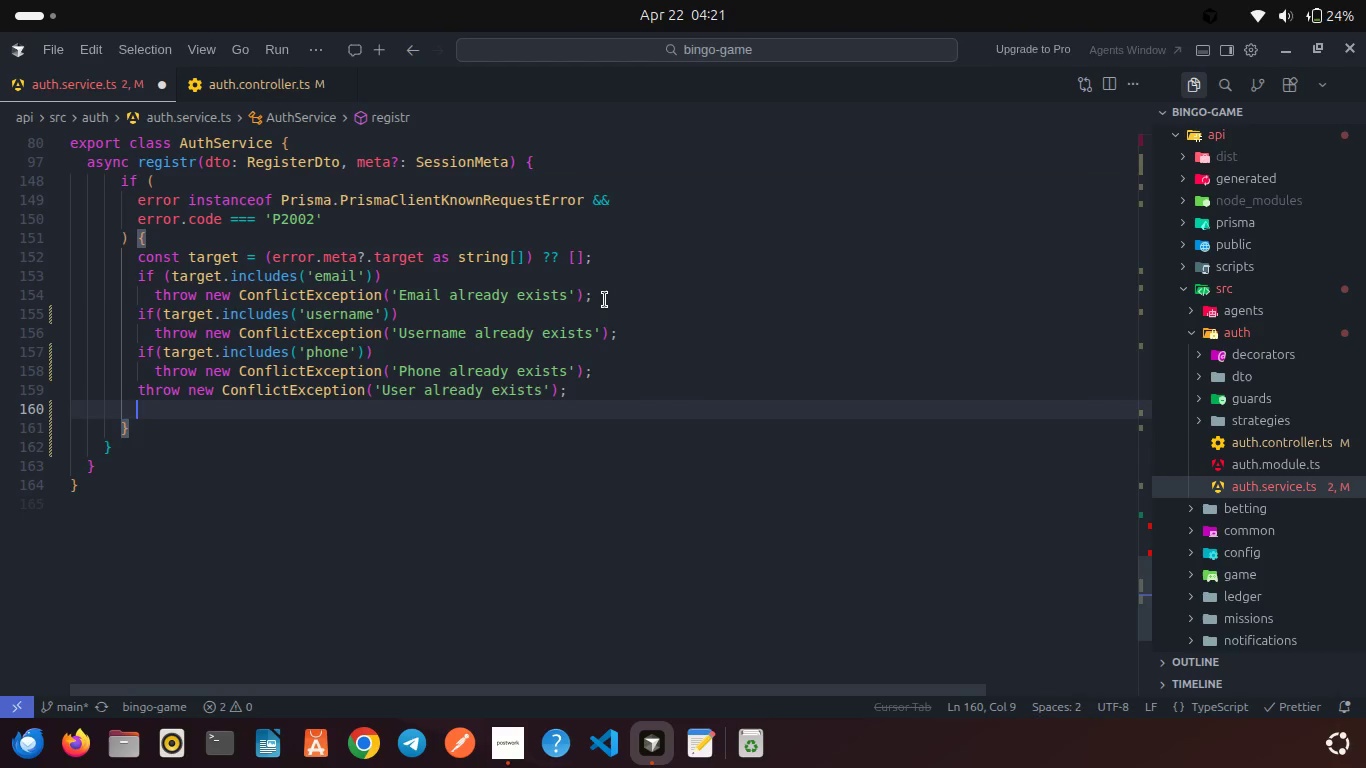 
key(Shift+BracketRight)
 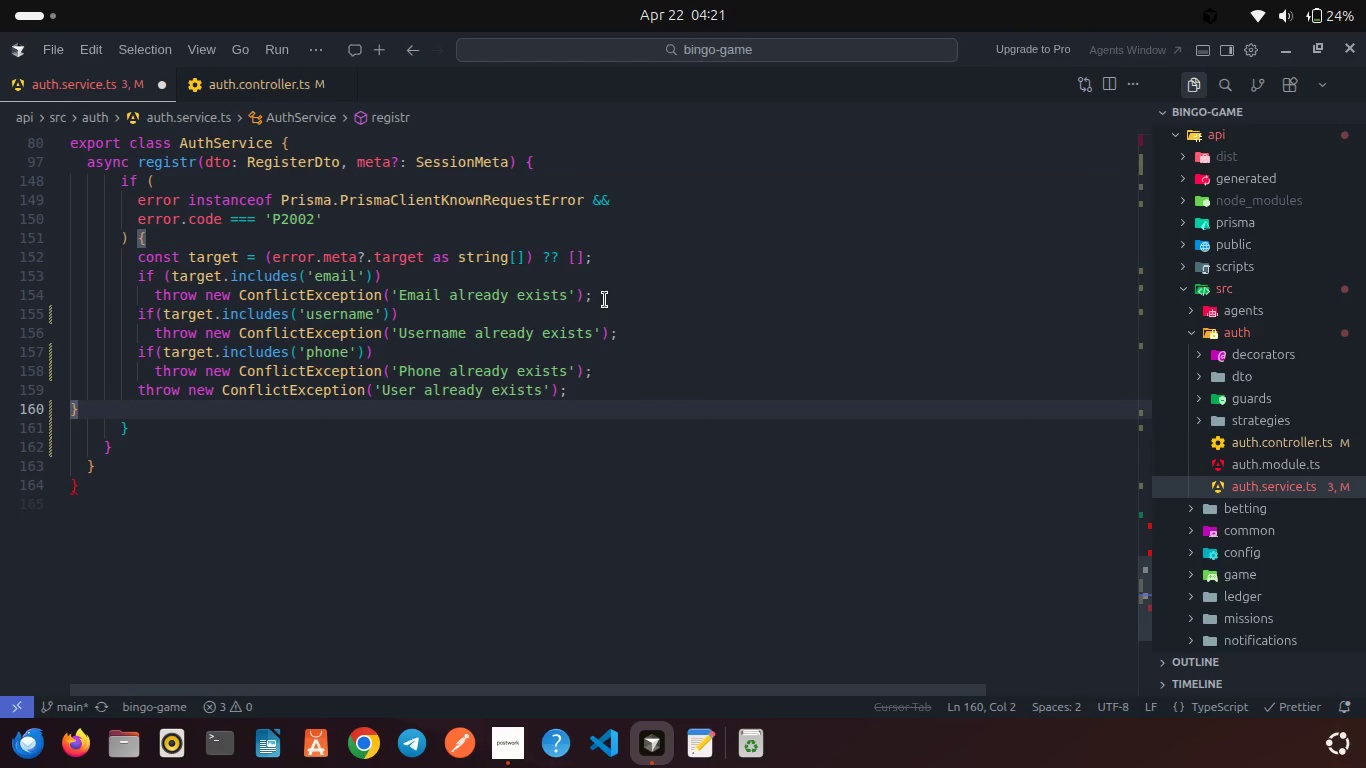 
key(Enter)
 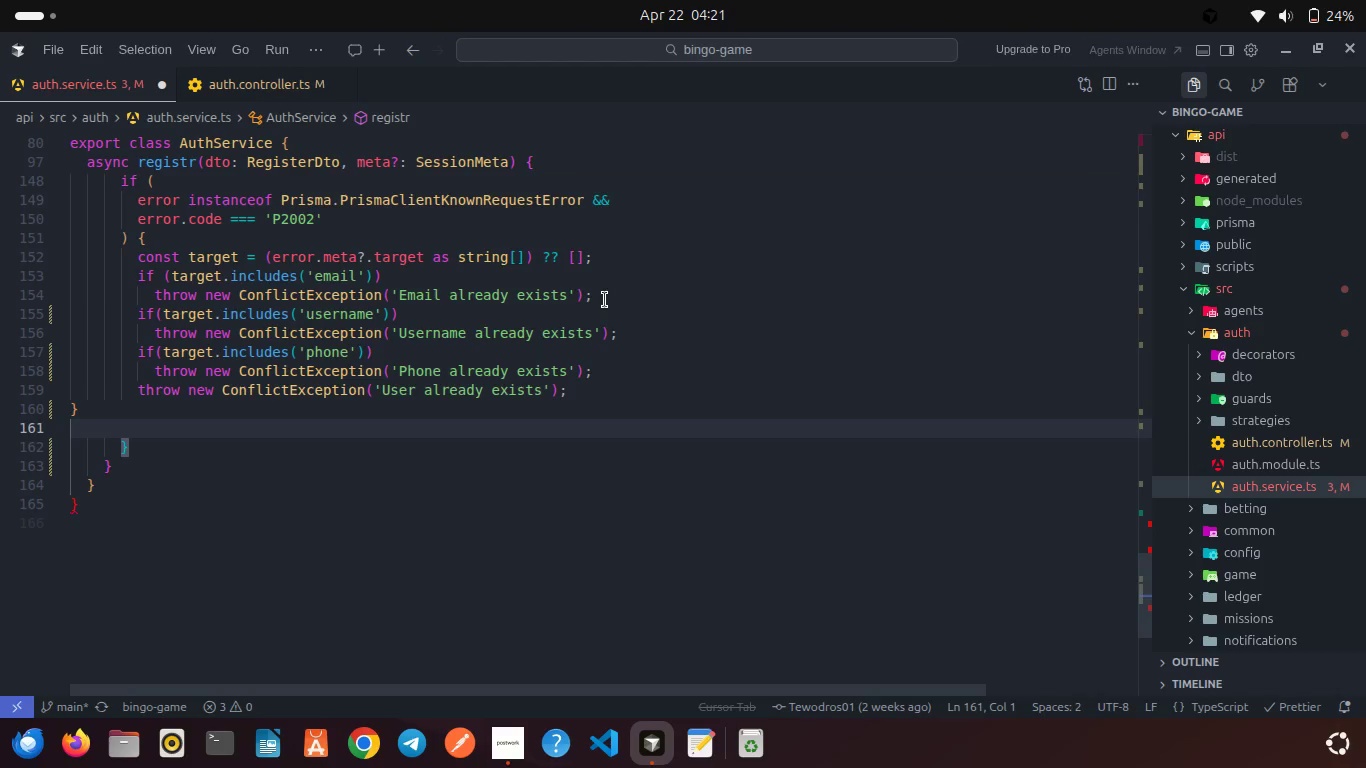 
key(Control+Z)
 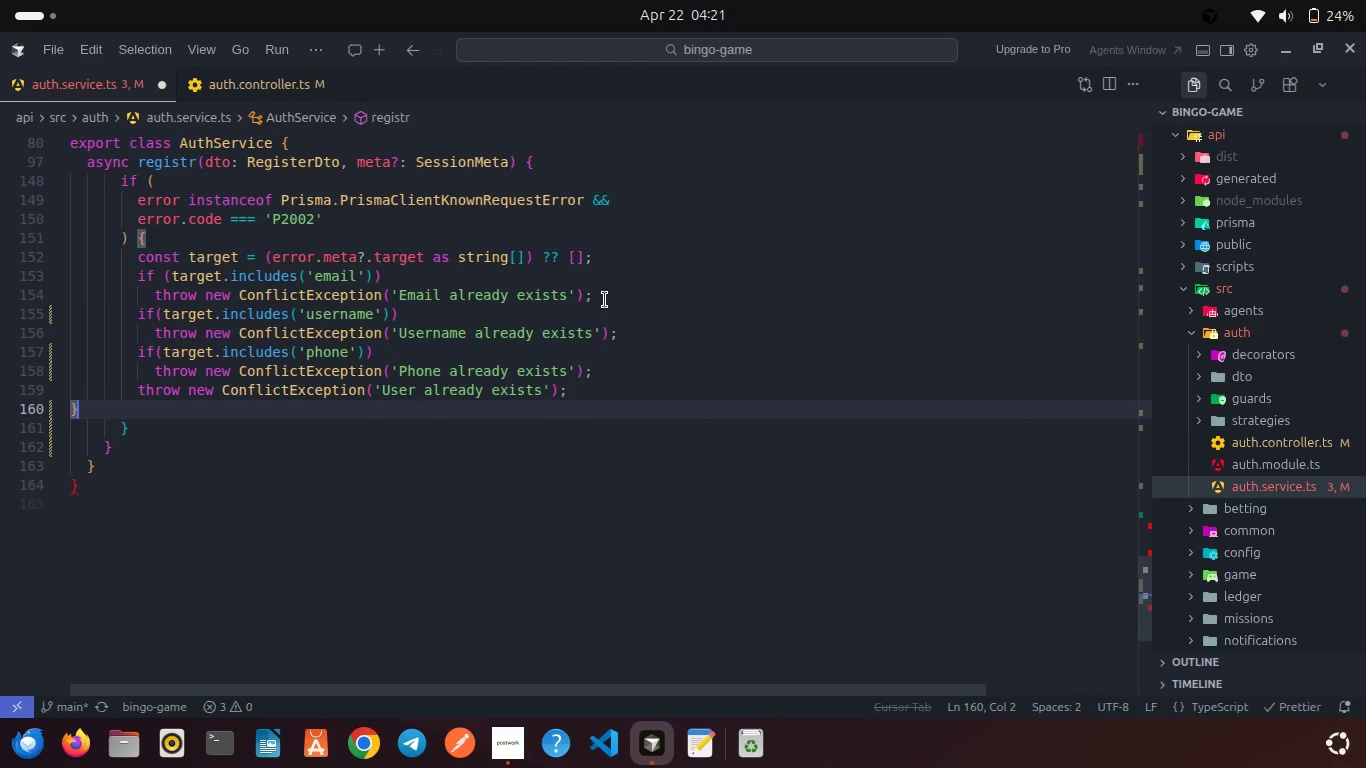 
key(Control+Z)
 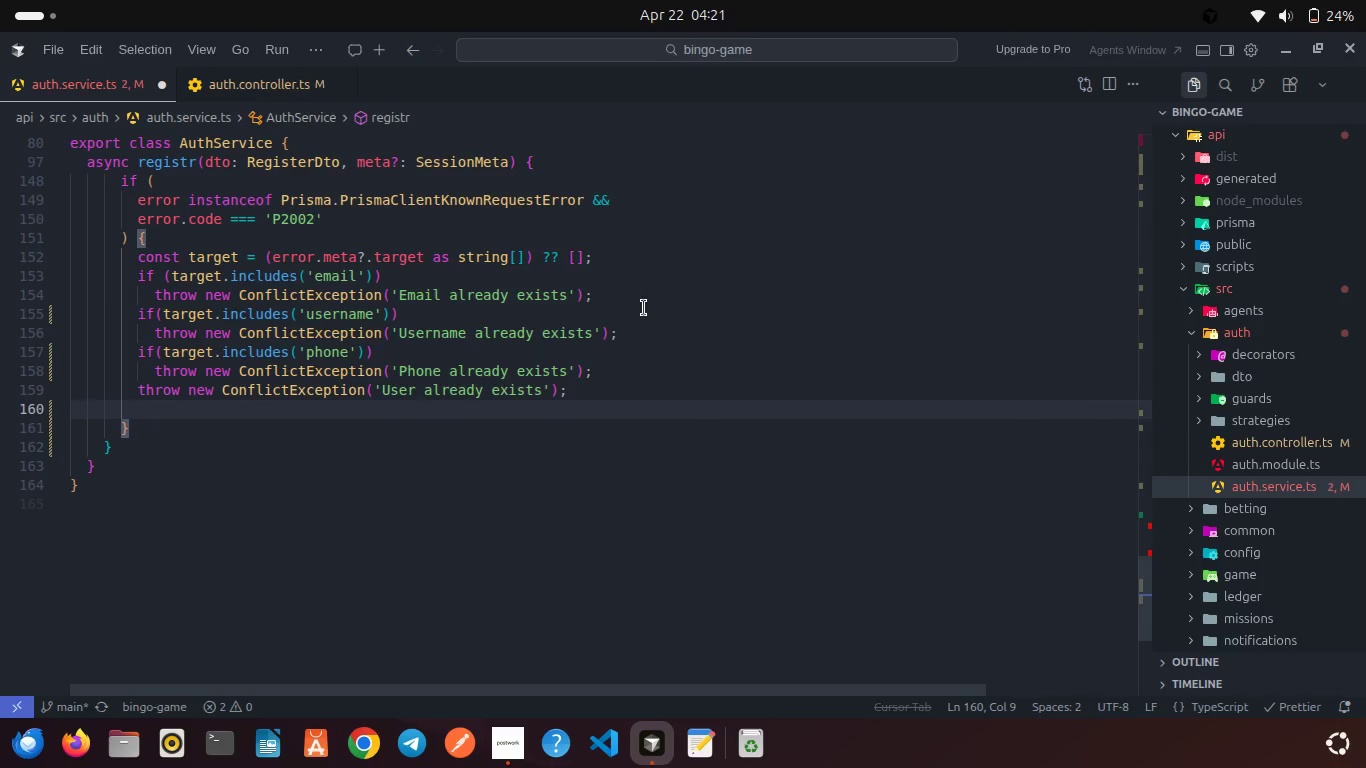 
key(Control+Z)
 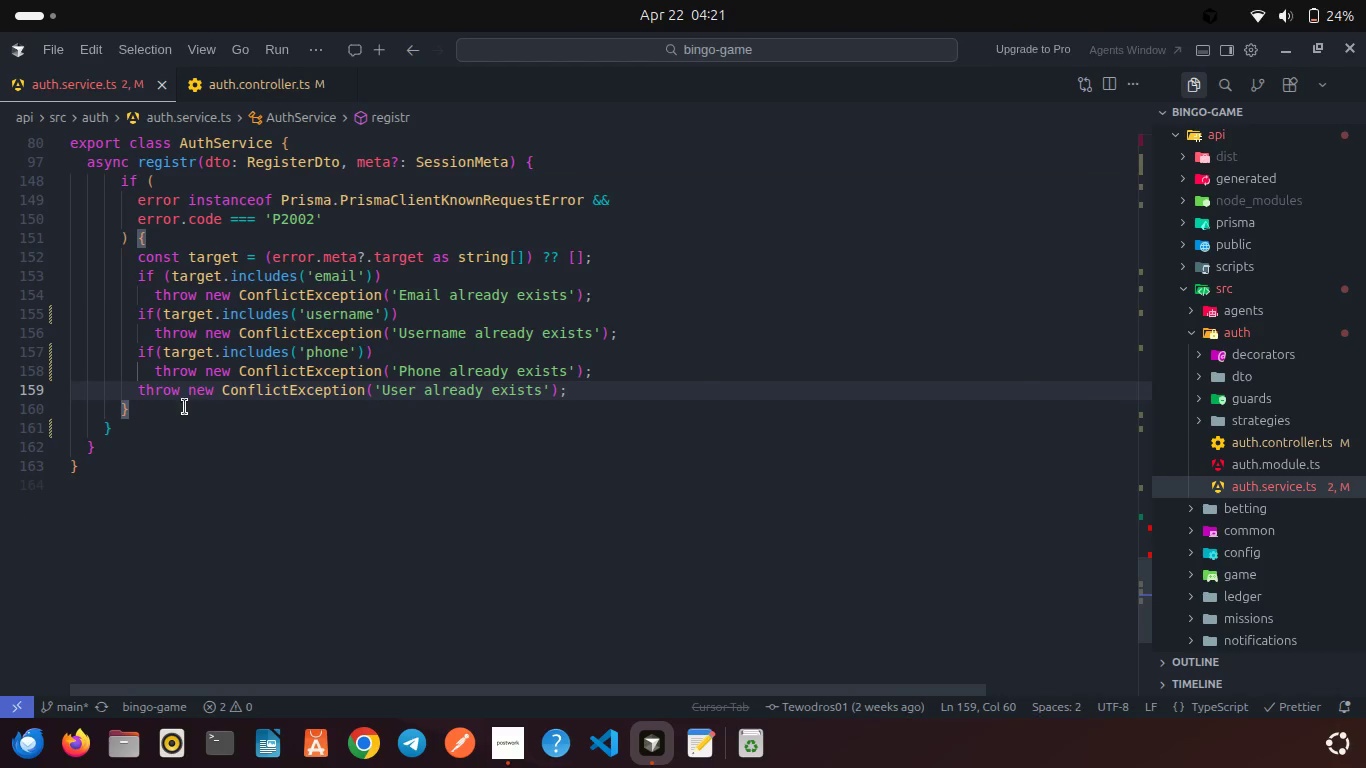 
left_click([181, 404])
 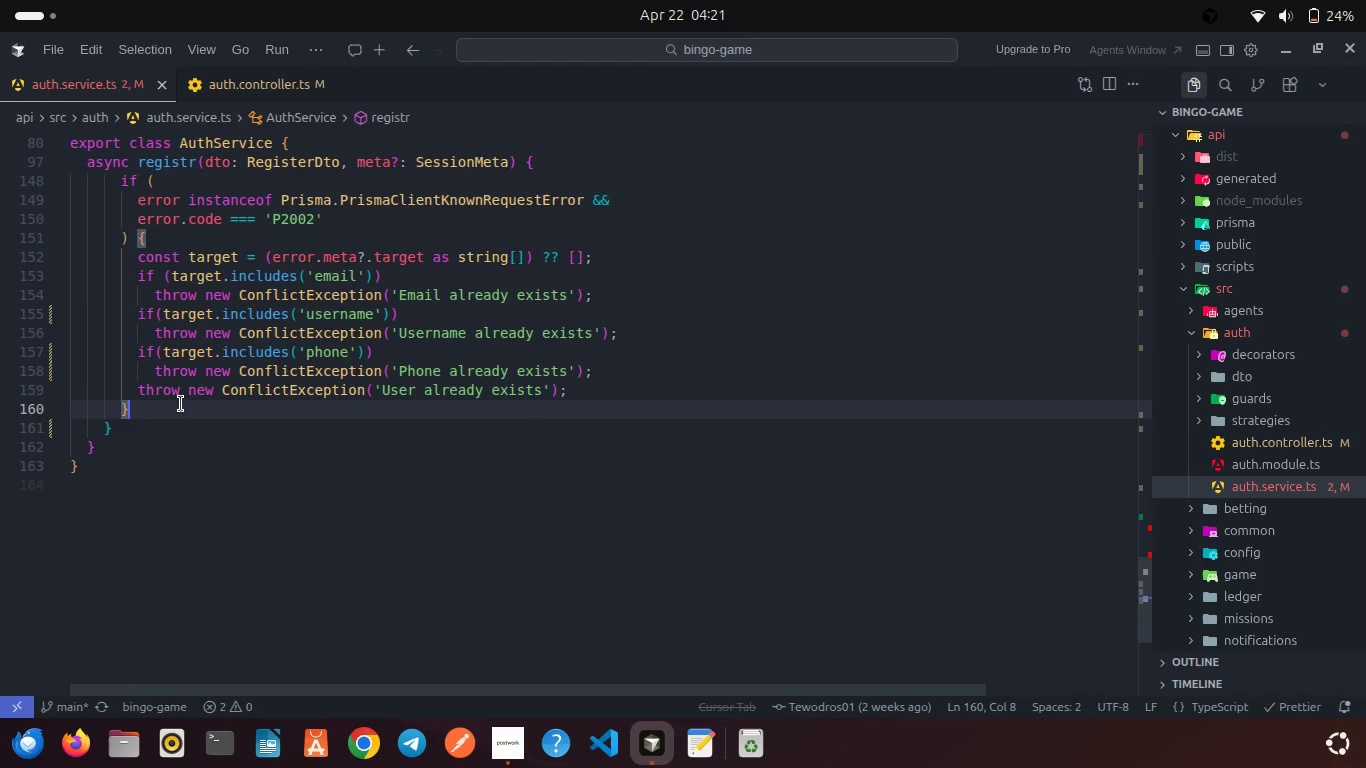 
key(Enter)
 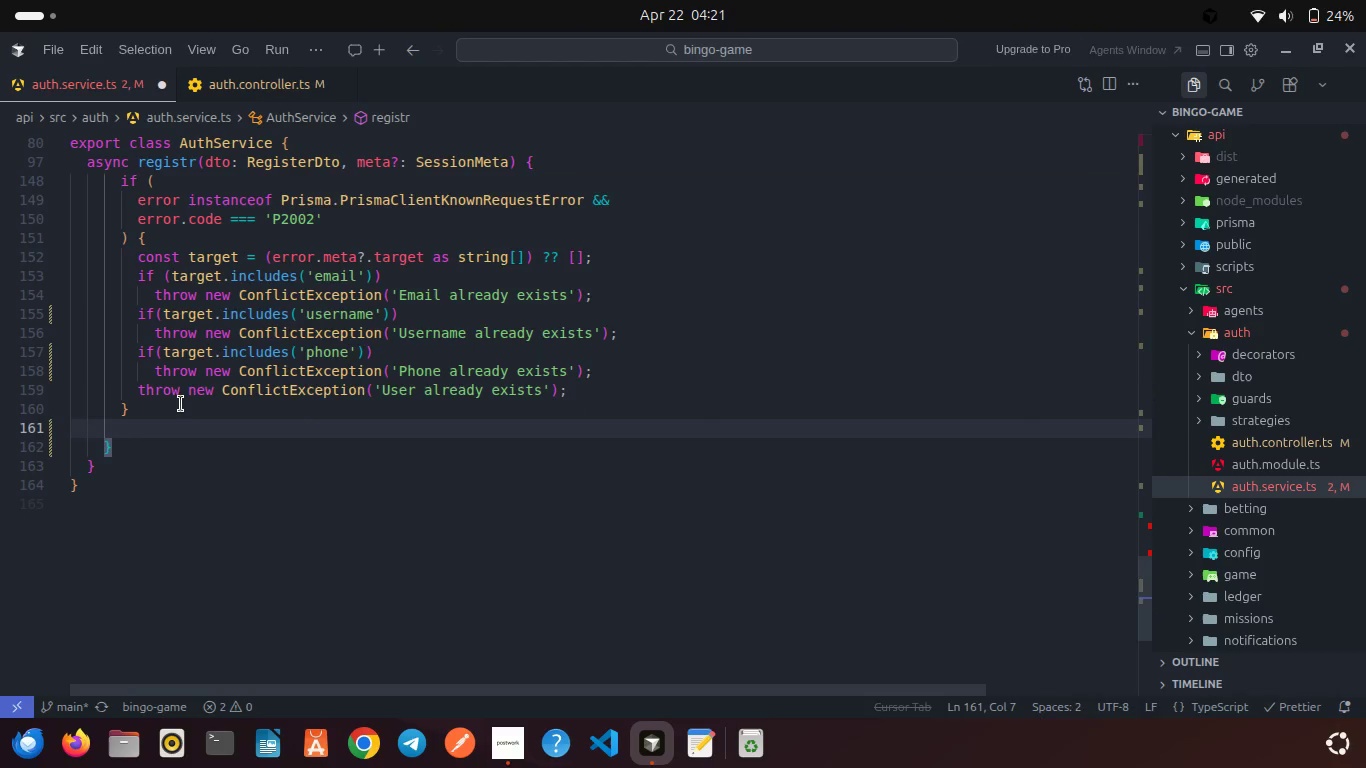 
type(thr)
 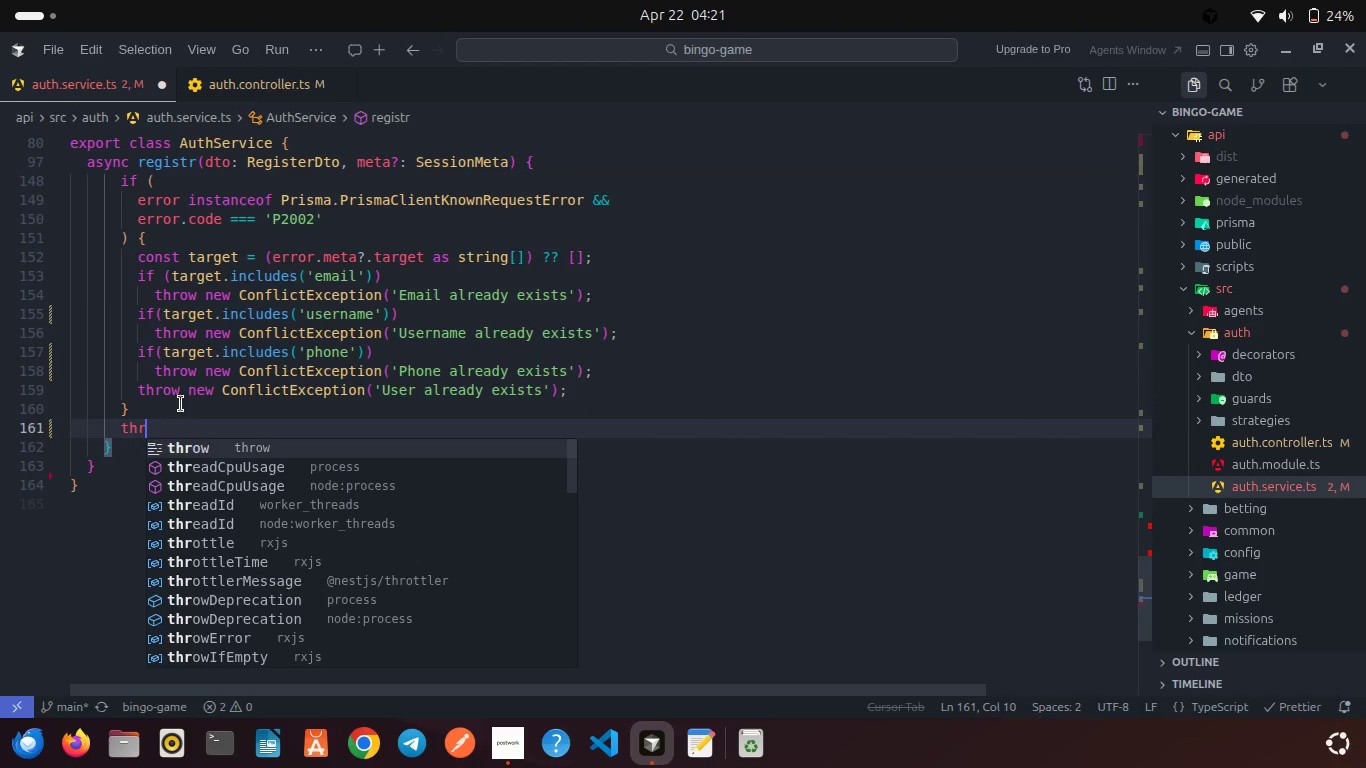 
key(Enter)
 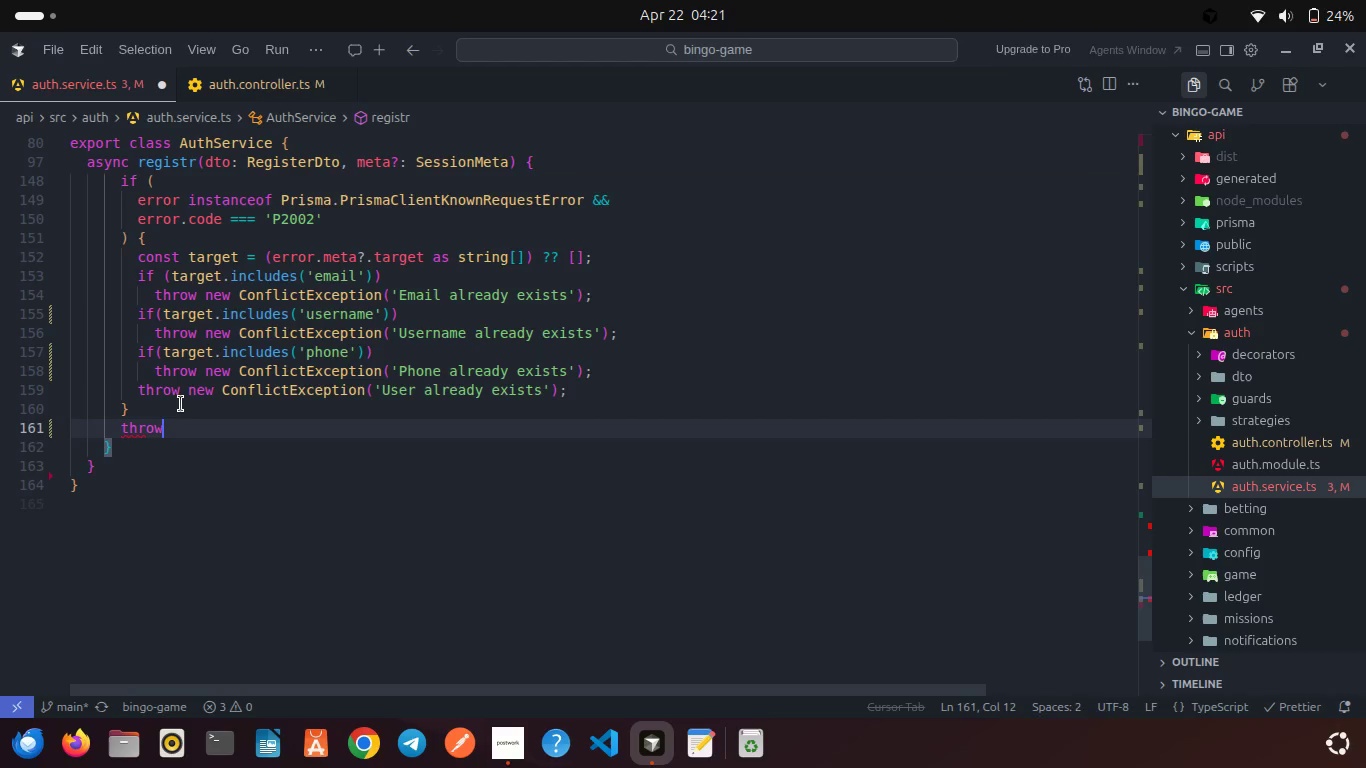 
type( erro)
 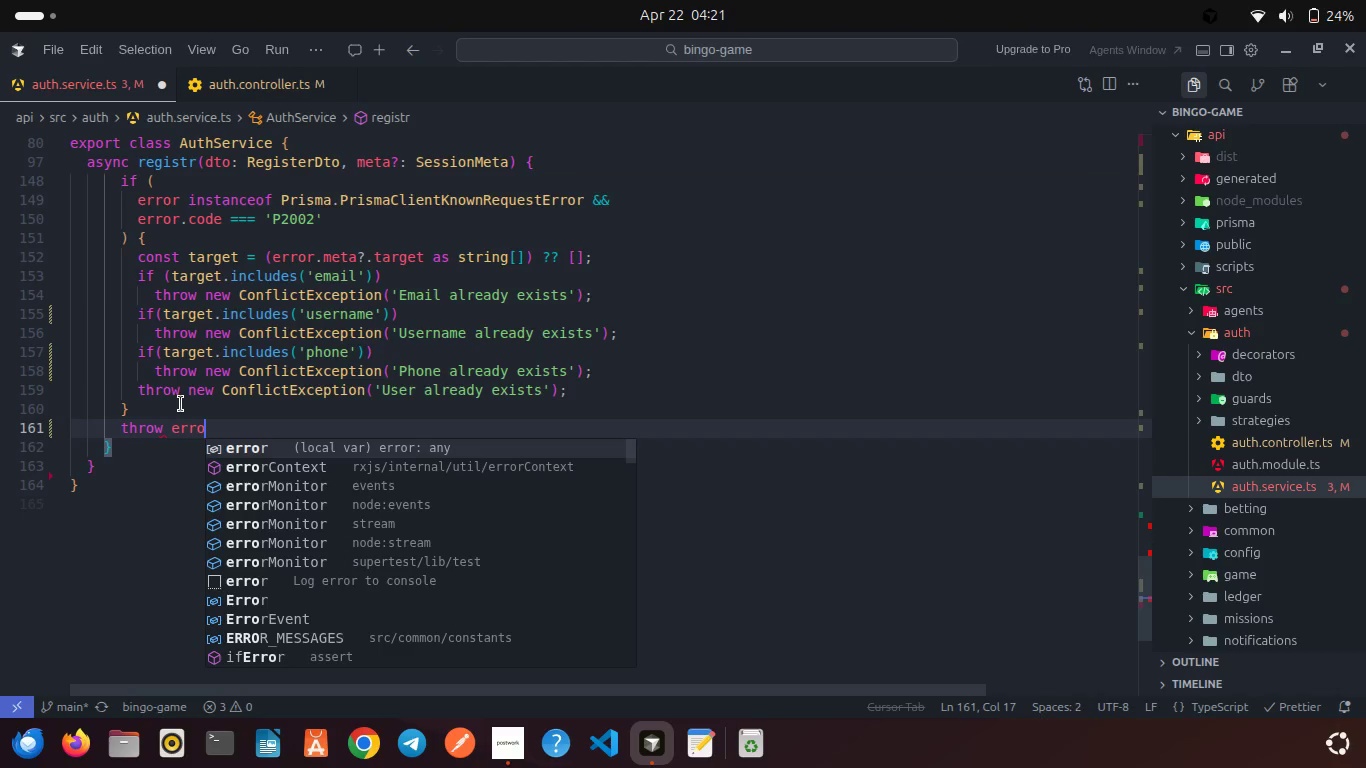 
key(Enter)
 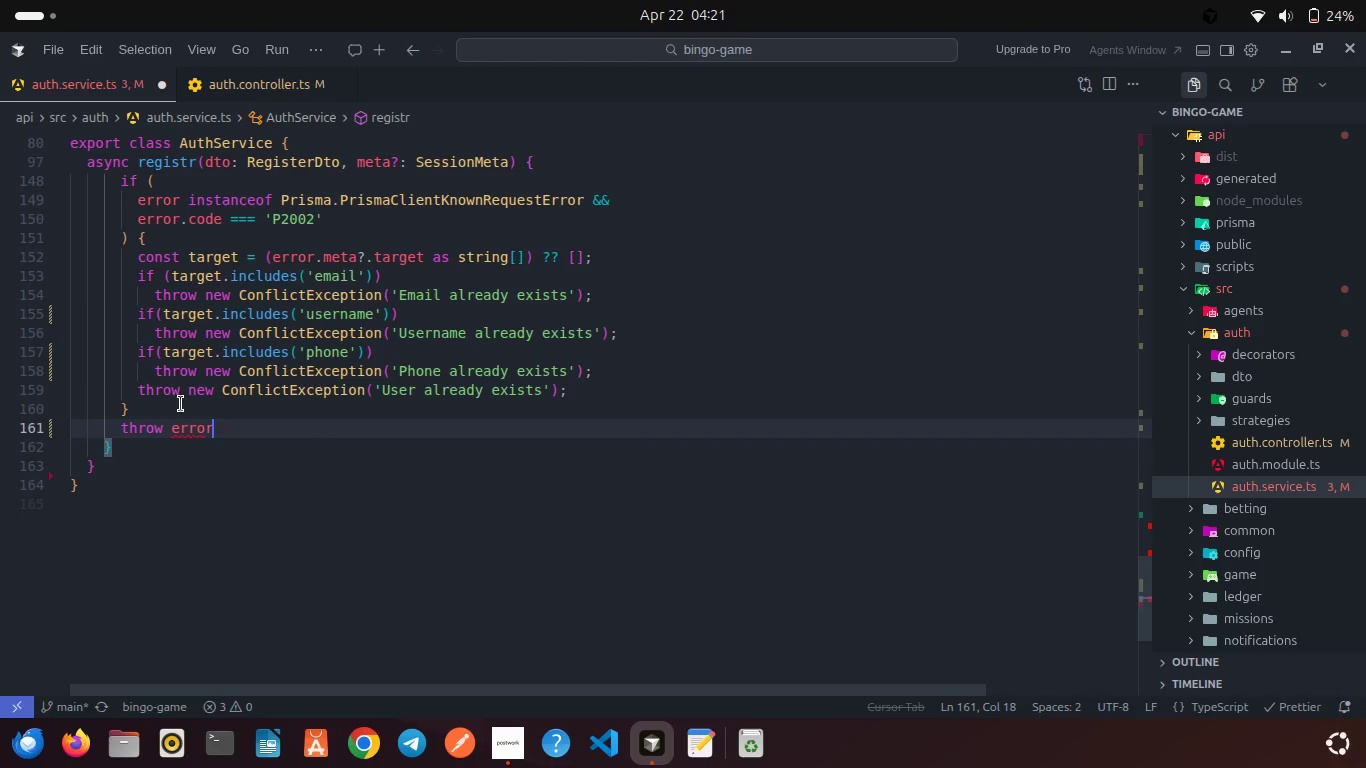 
key(Semicolon)
 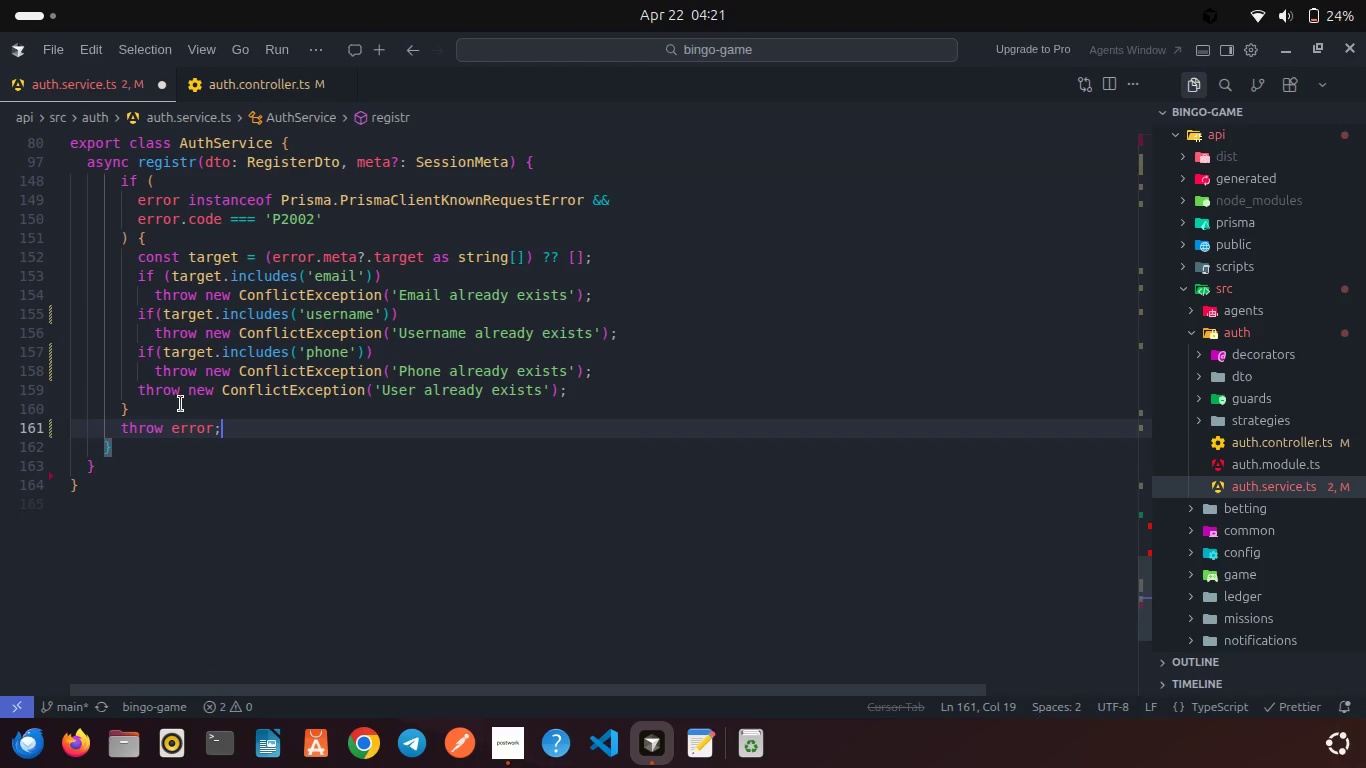 
key(Control+S)
 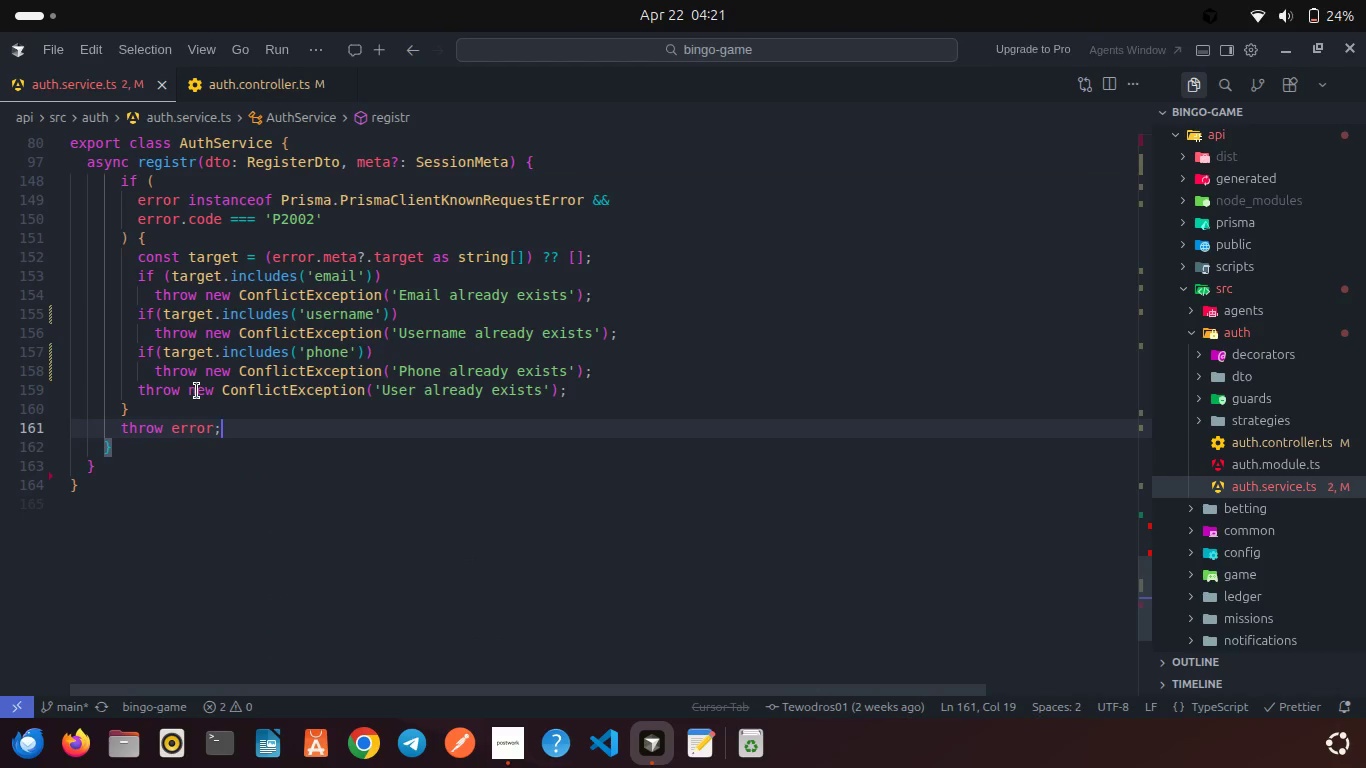 
scroll: coordinate [197, 391], scroll_direction: up, amount: 4.0
 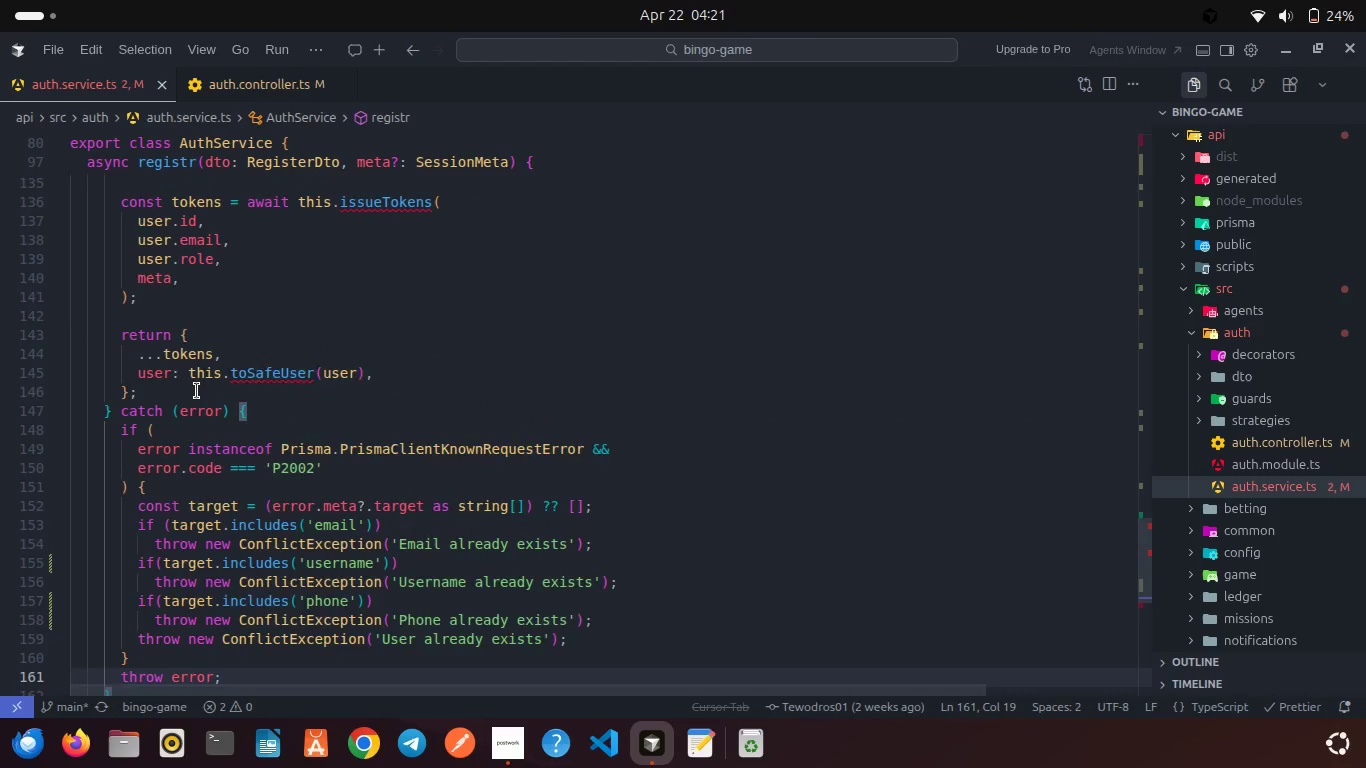 
scroll: coordinate [197, 391], scroll_direction: down, amount: 3.0
 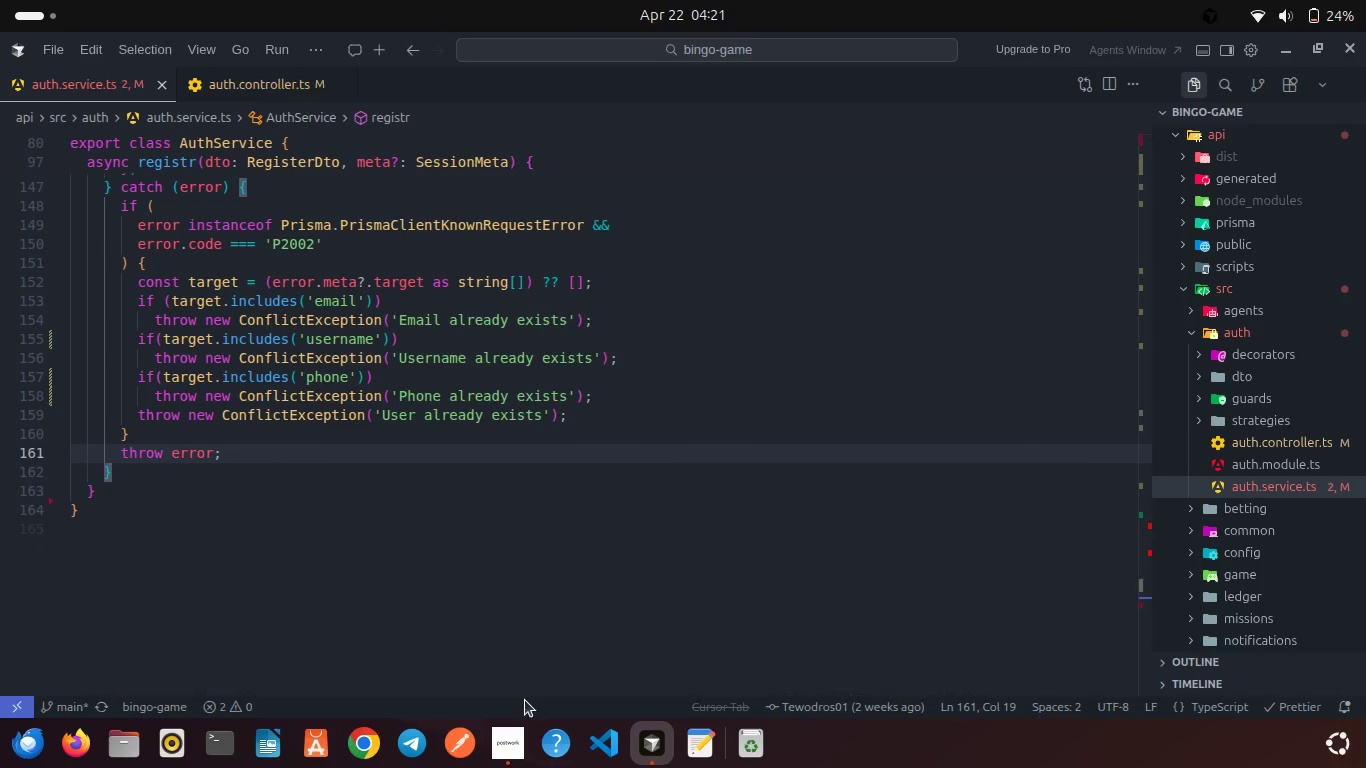 
left_click([509, 750])